 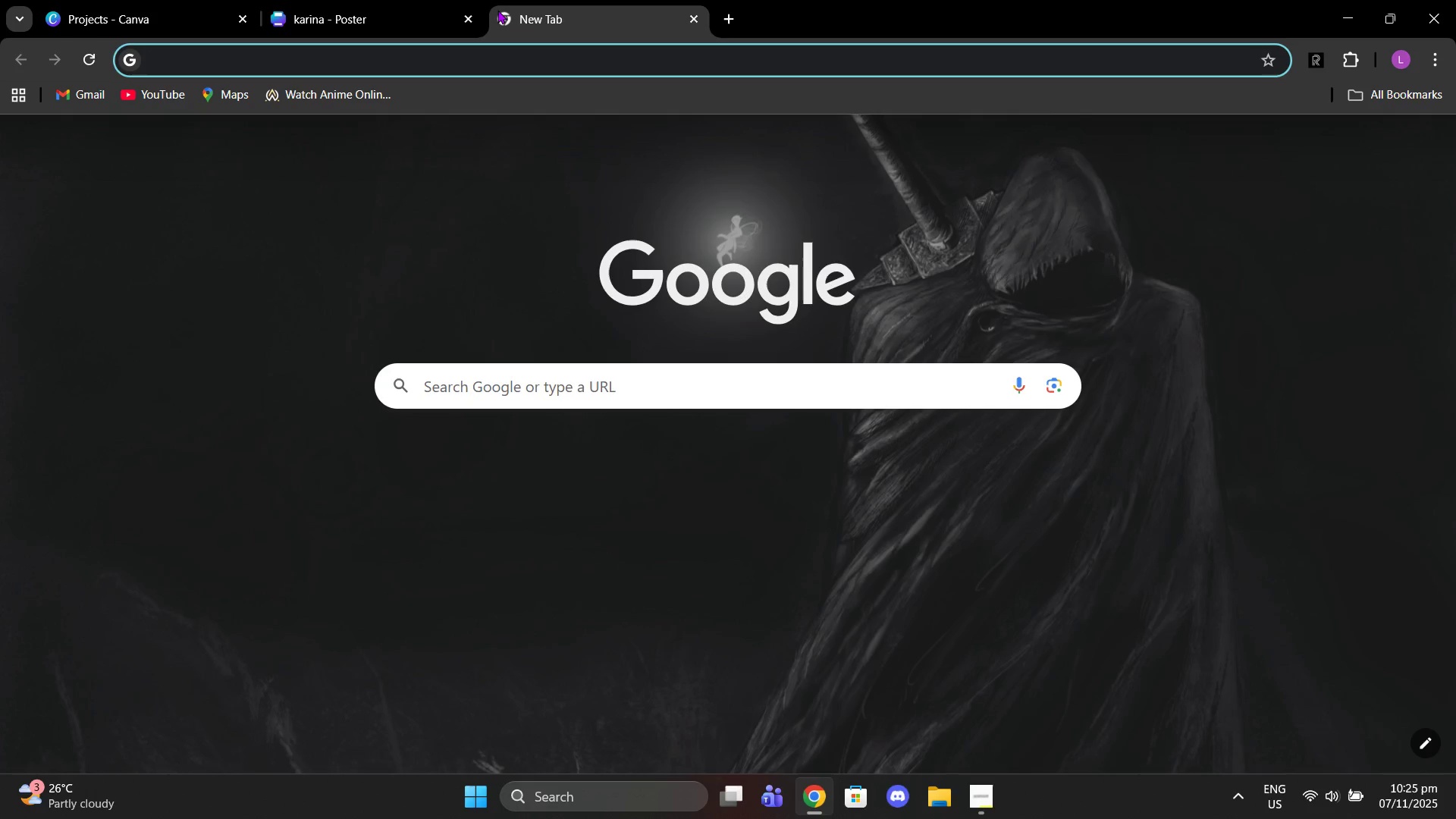 
hold_key(key=A, duration=0.39)
 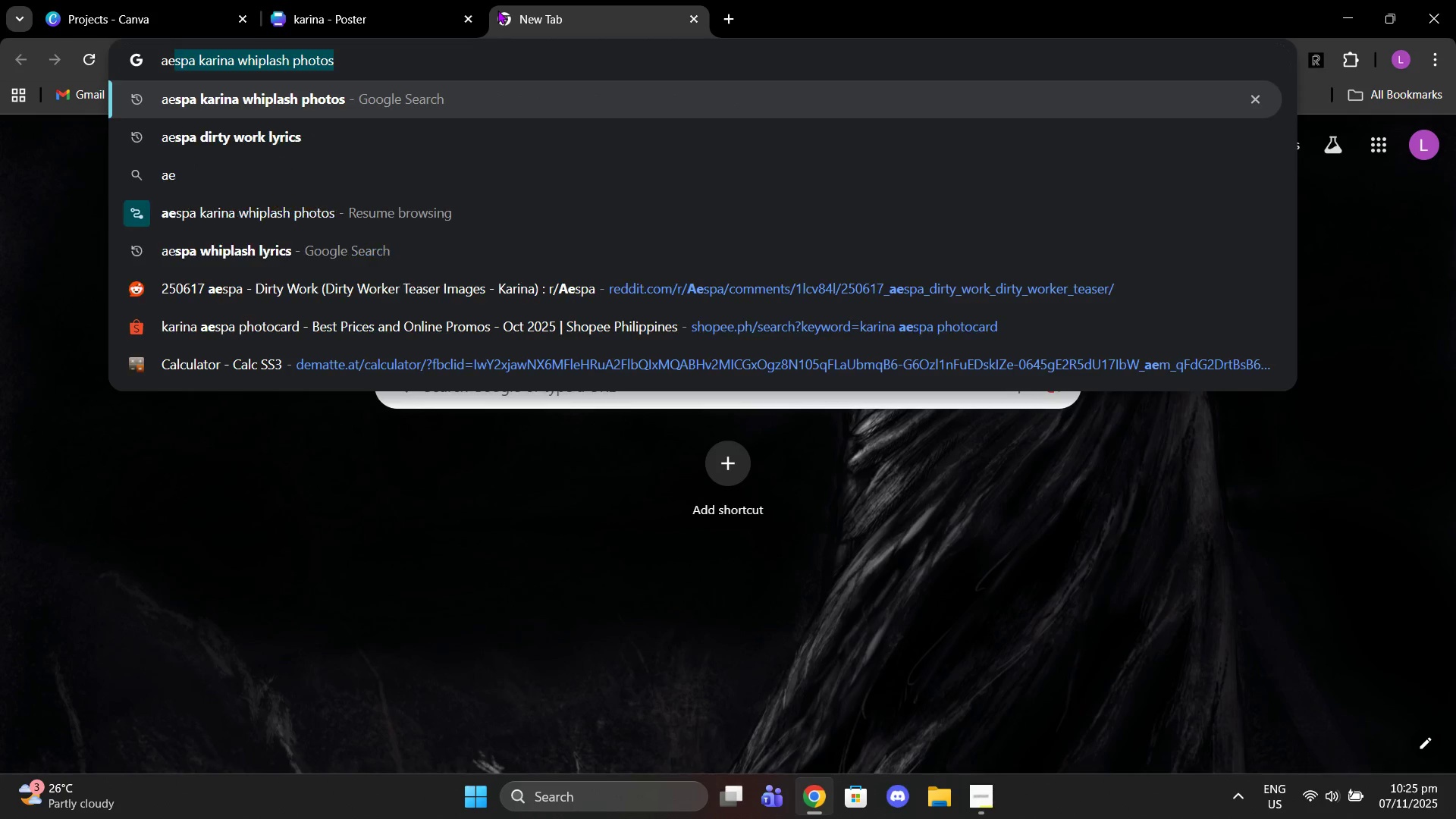 
hold_key(key=S, duration=0.35)
 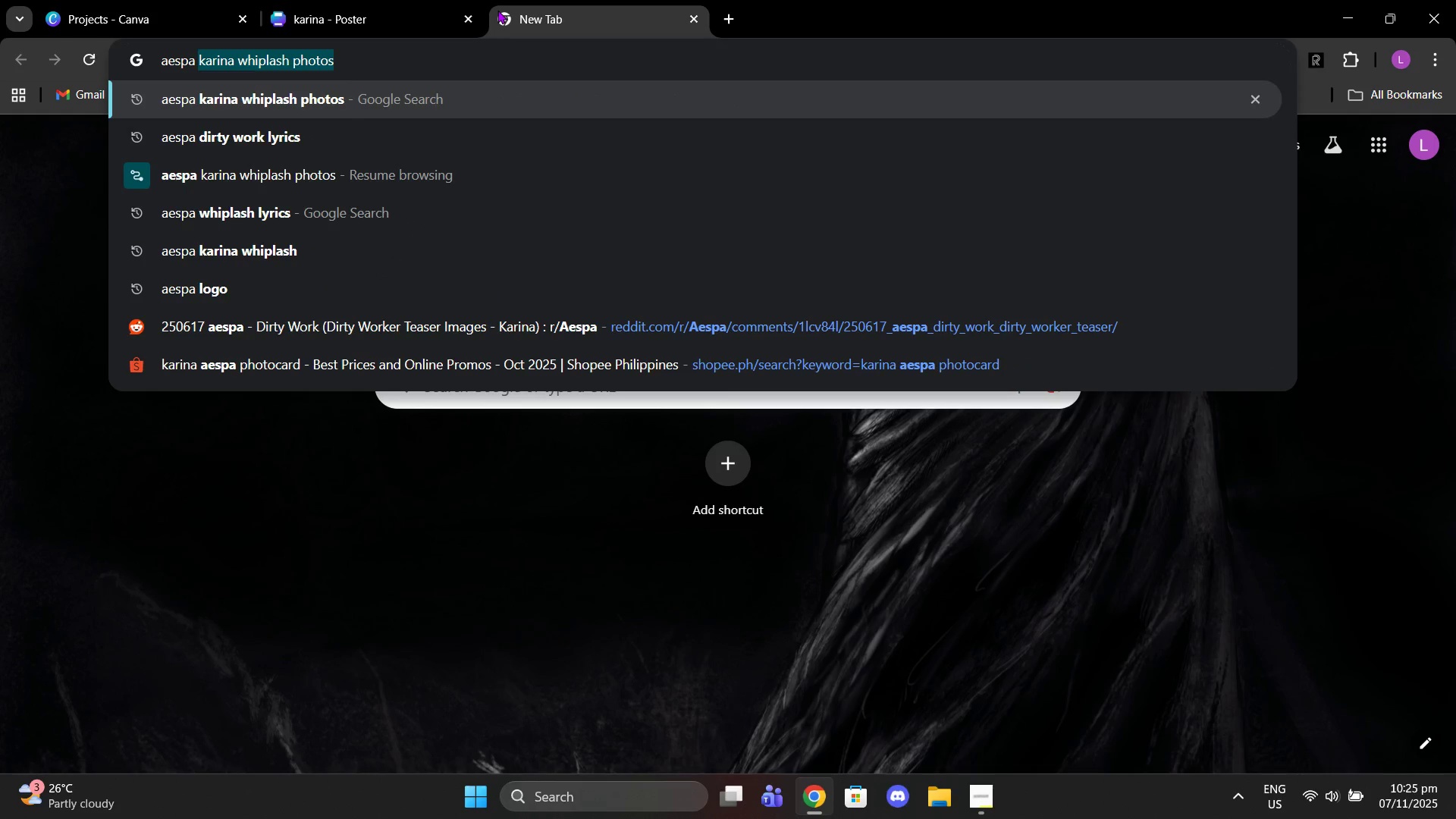 
type(paritywor)
 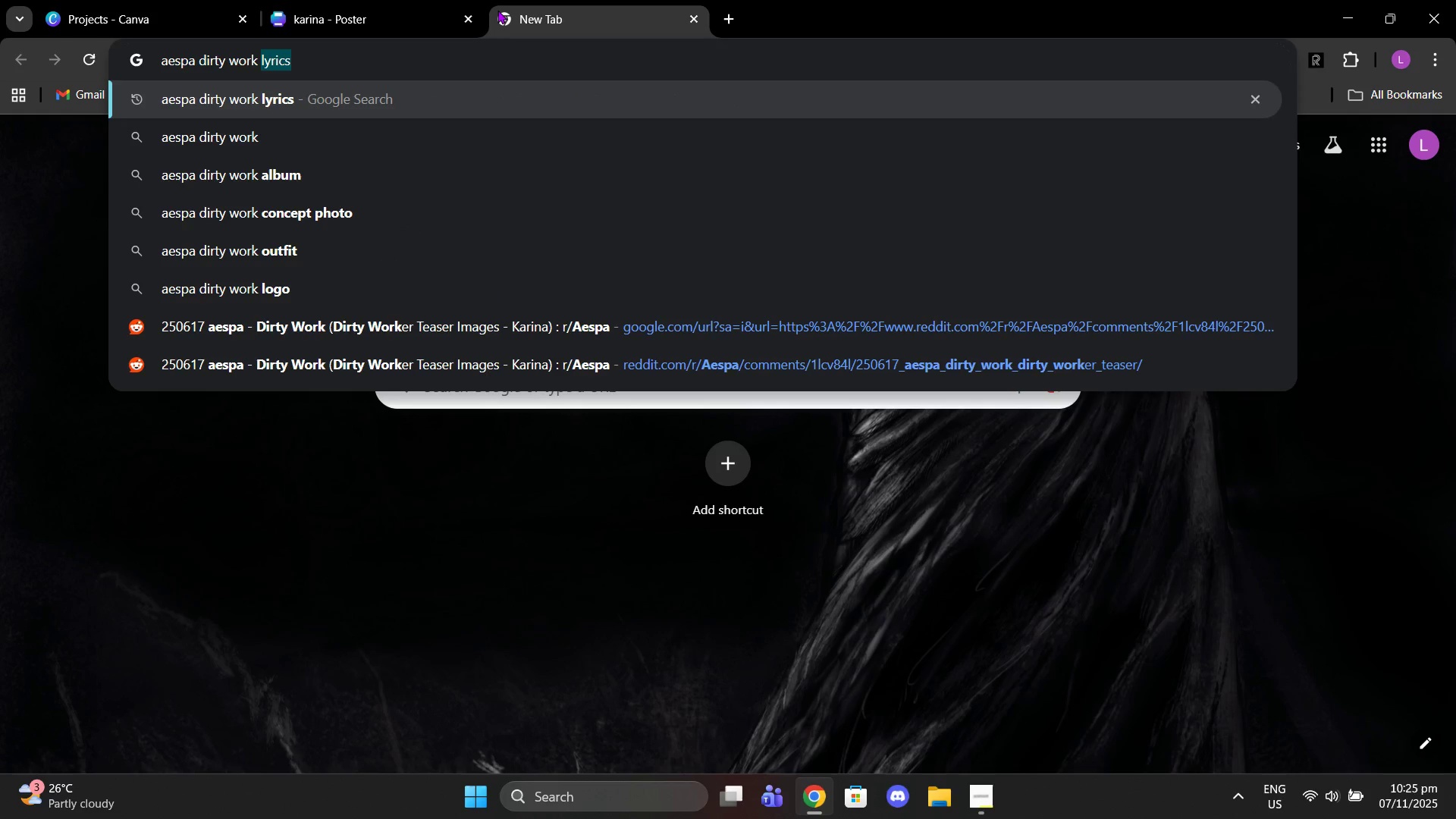 
hold_key(key=Space, duration=1.44)
 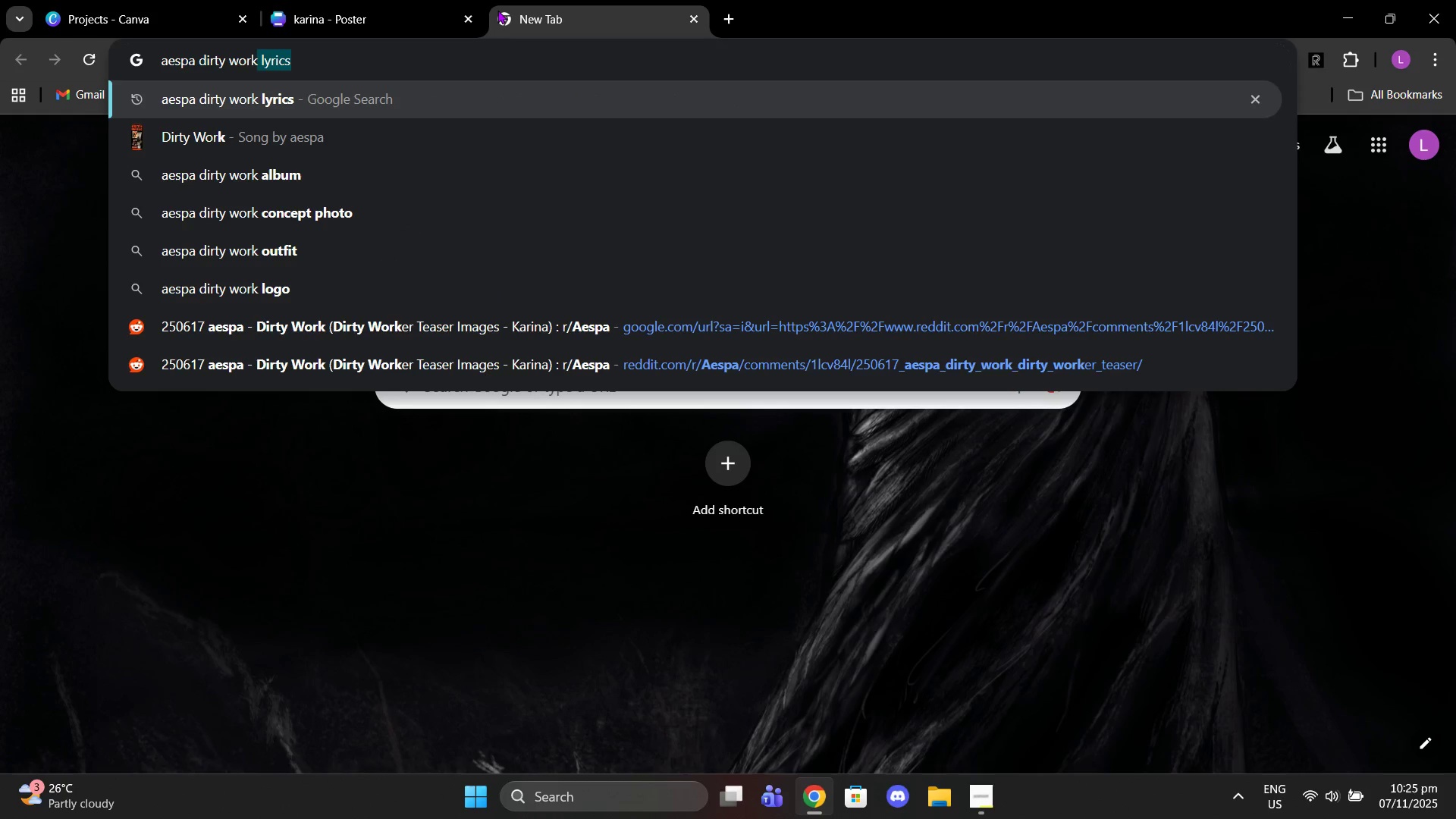 
hold_key(key=D, duration=0.52)
 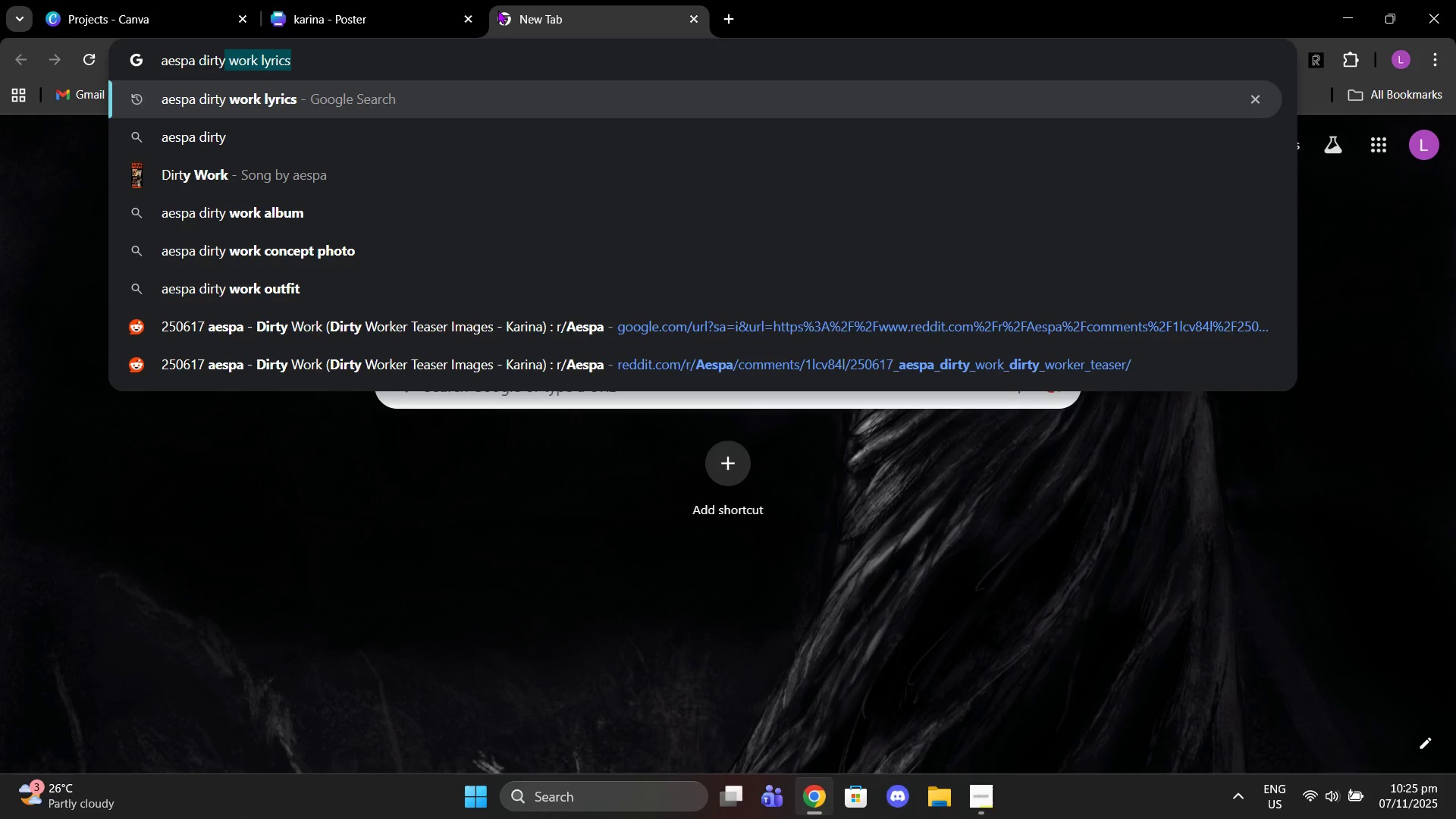 
hold_key(key=Space, duration=0.79)
 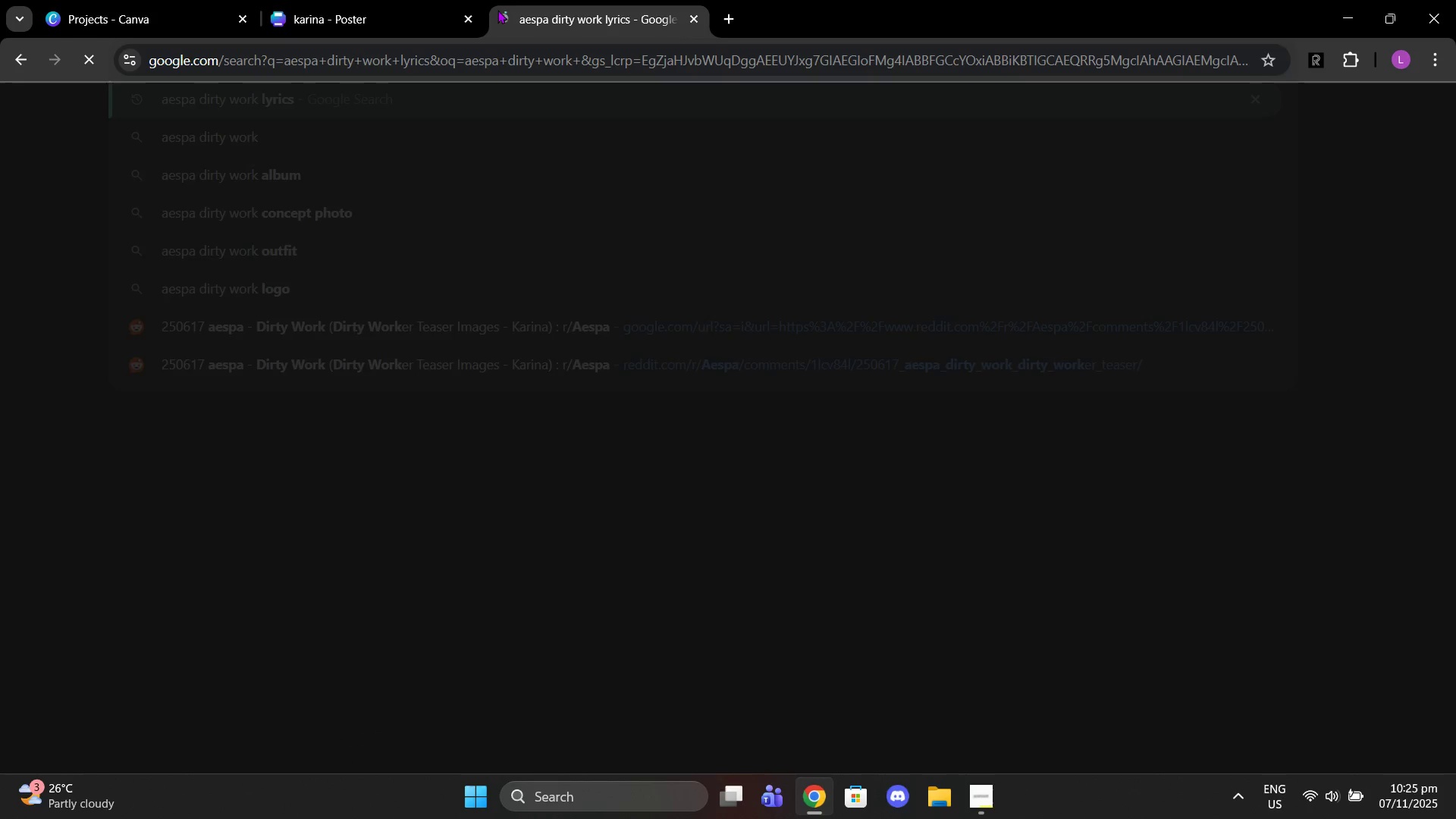 
hold_key(key=Enter, duration=0.69)
 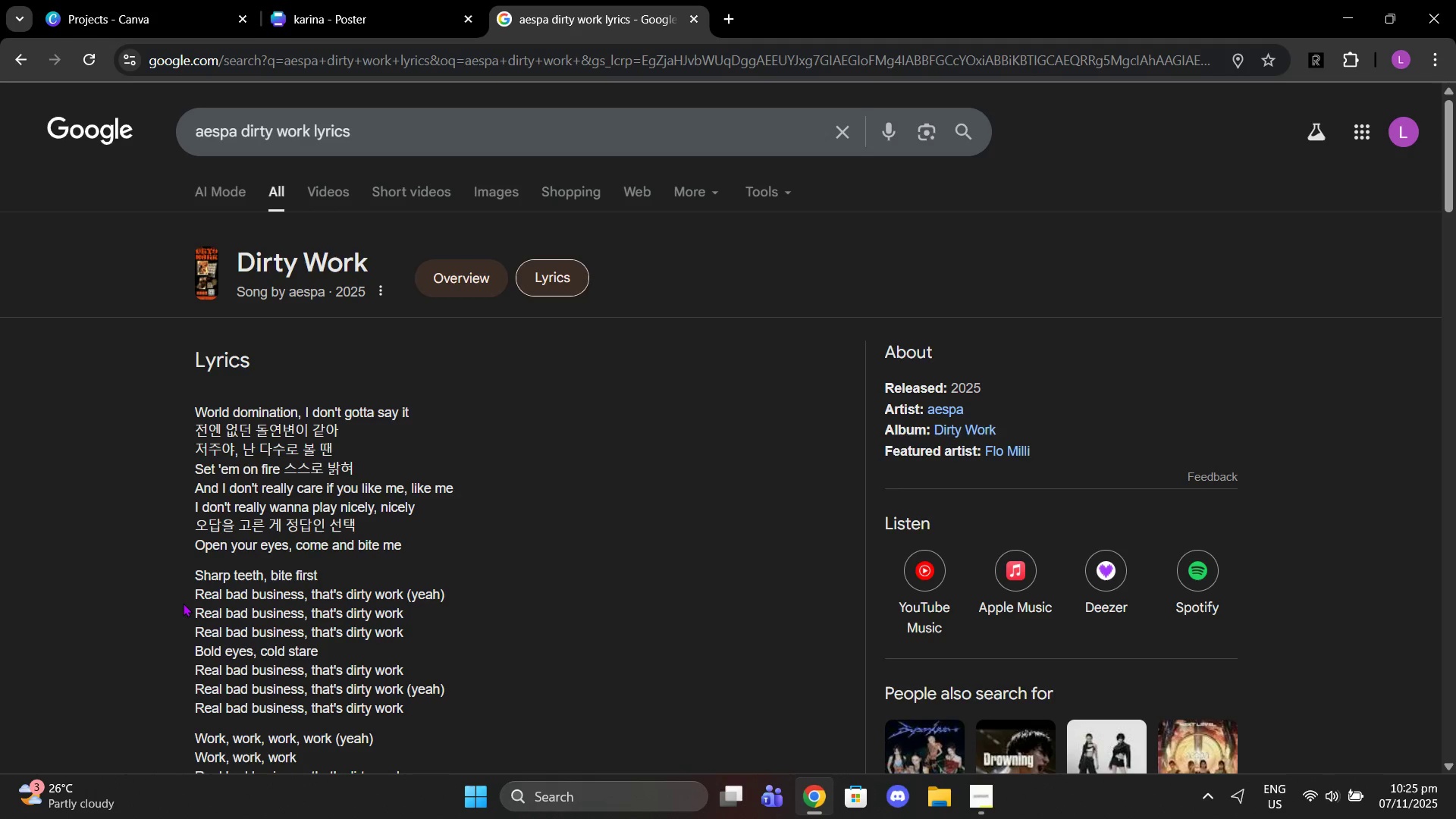 
left_click_drag(start_coordinate=[193, 610], to_coordinate=[403, 613])
 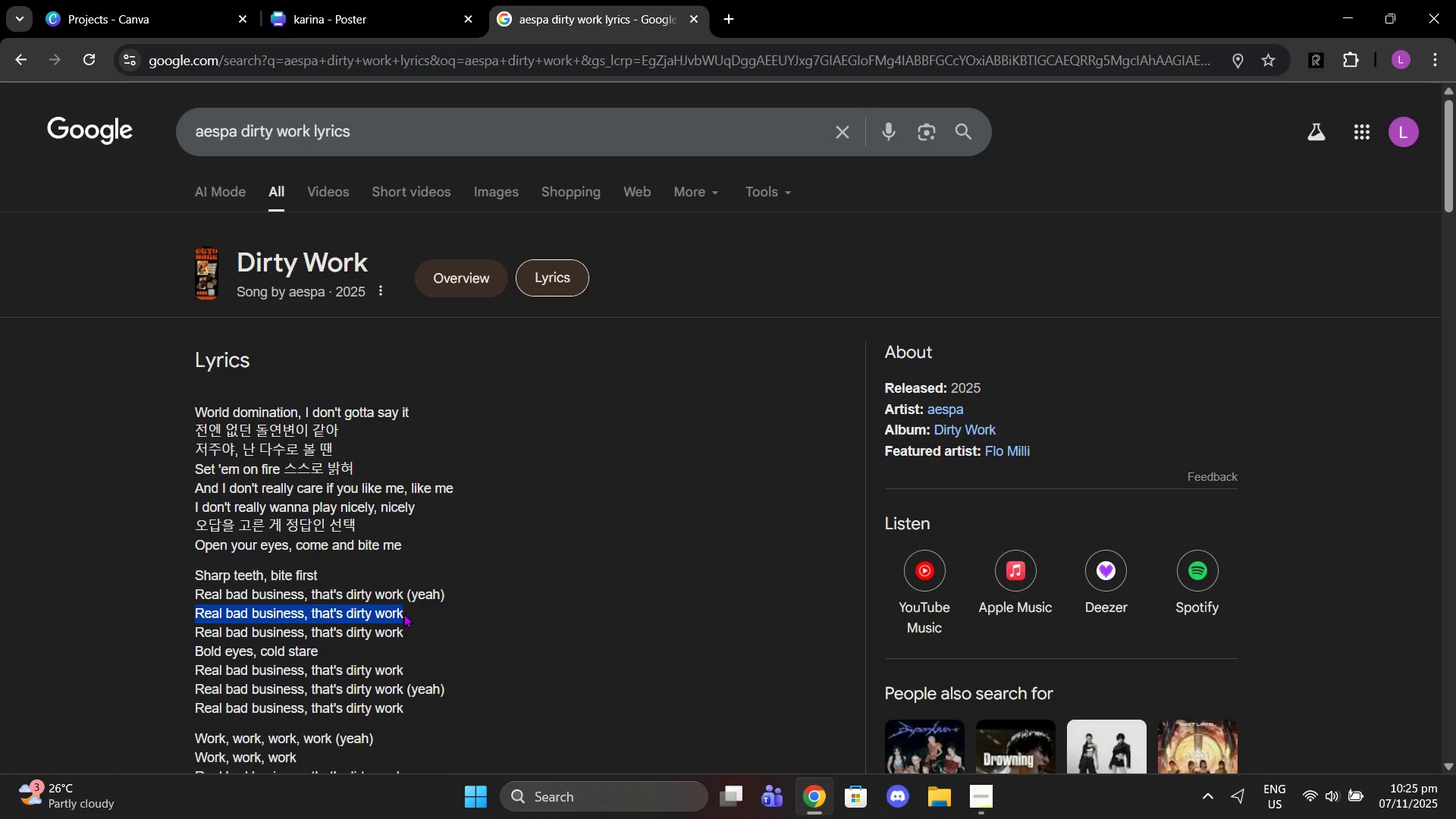 
key(Control+C)